 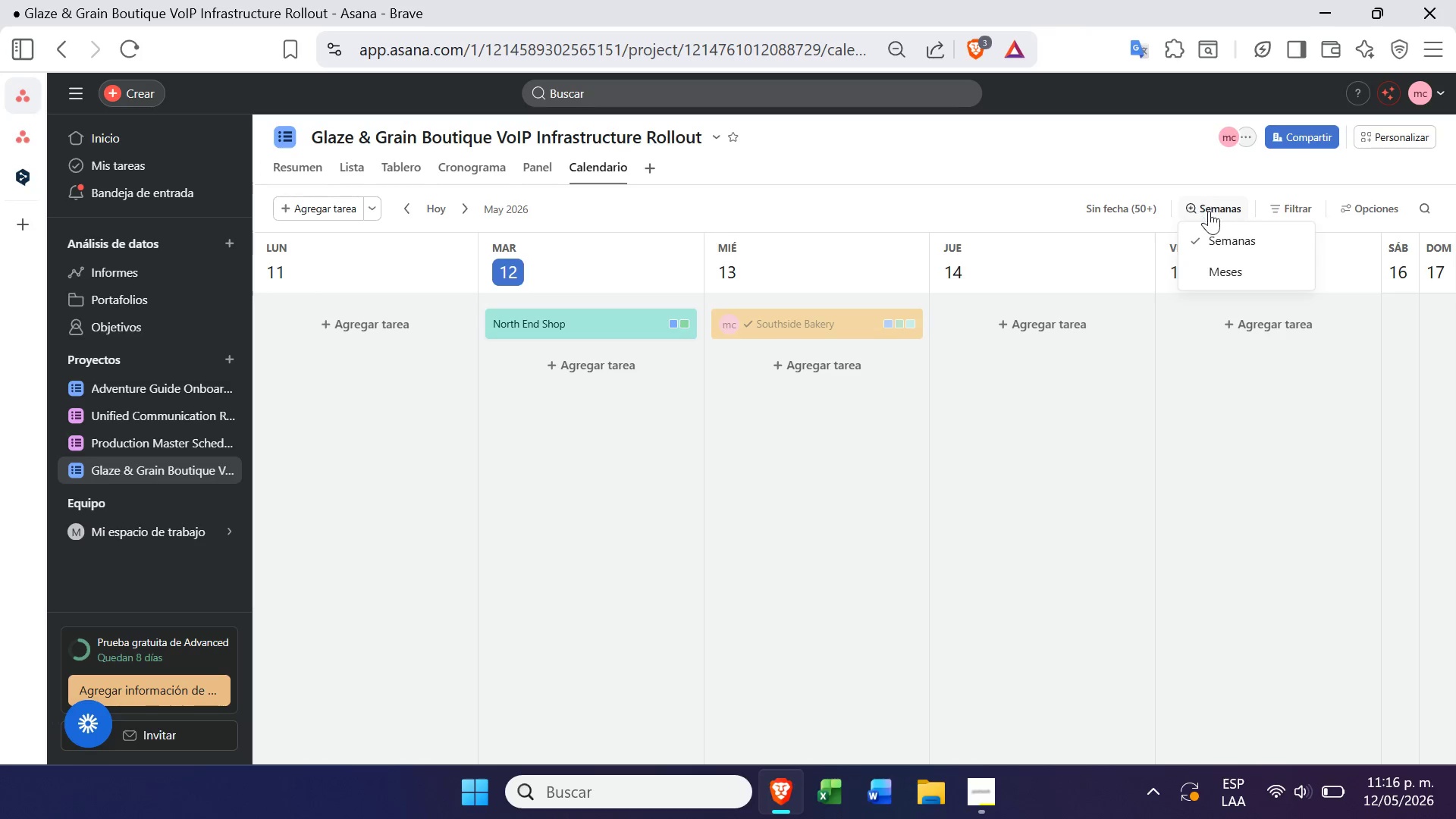 
left_click([1203, 275])
 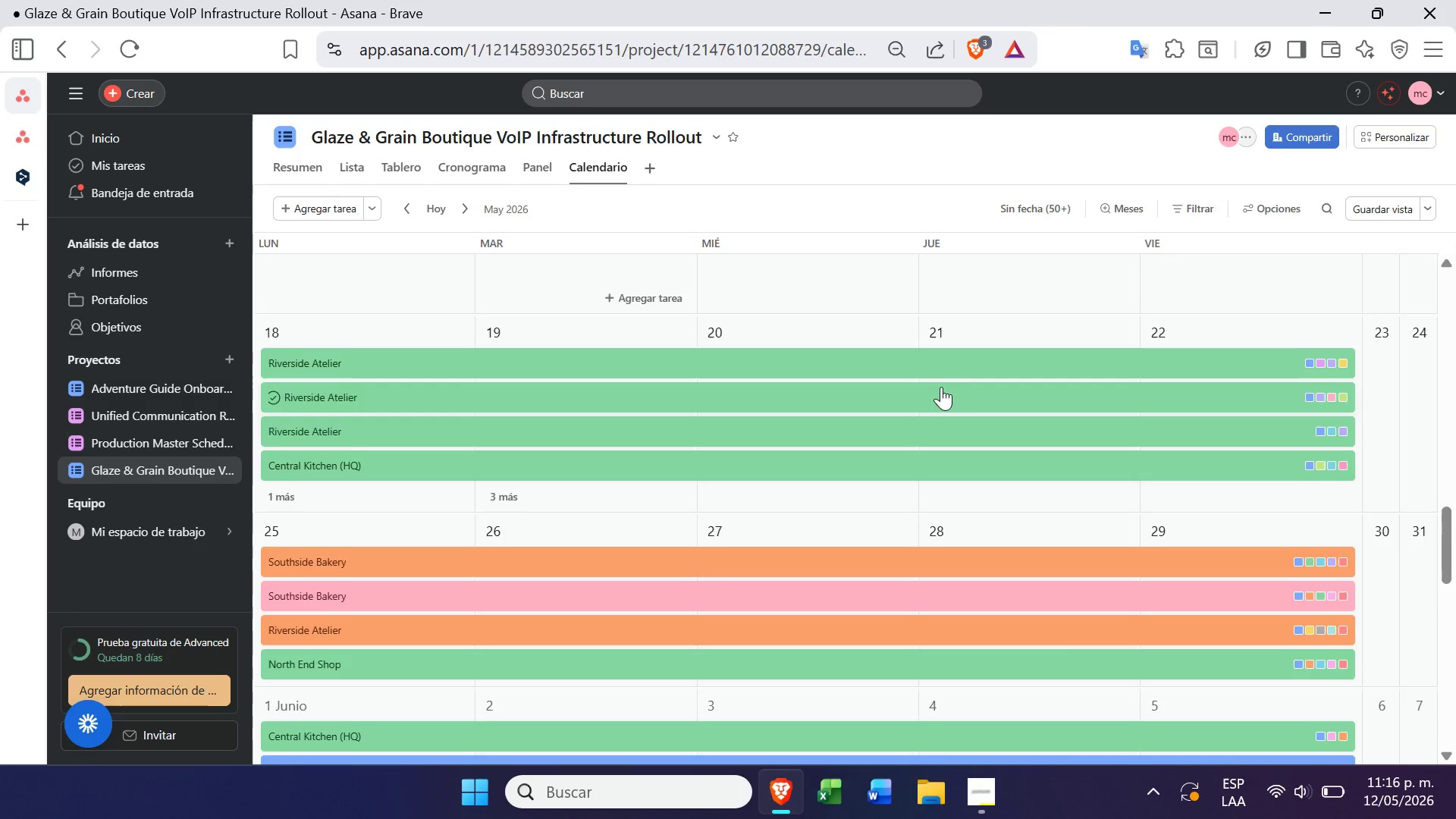 
wait(5.52)
 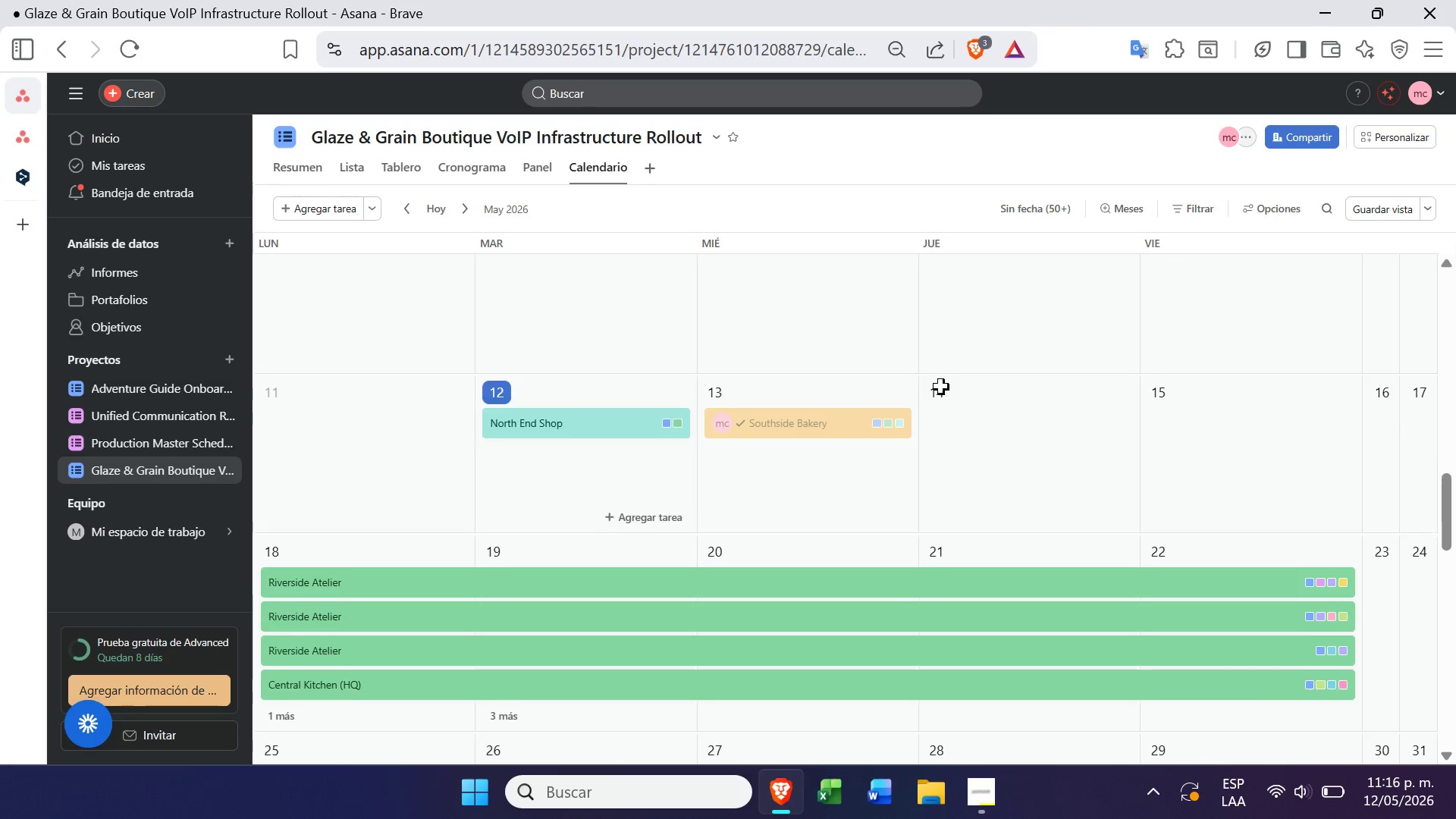 
double_click([1380, 206])
 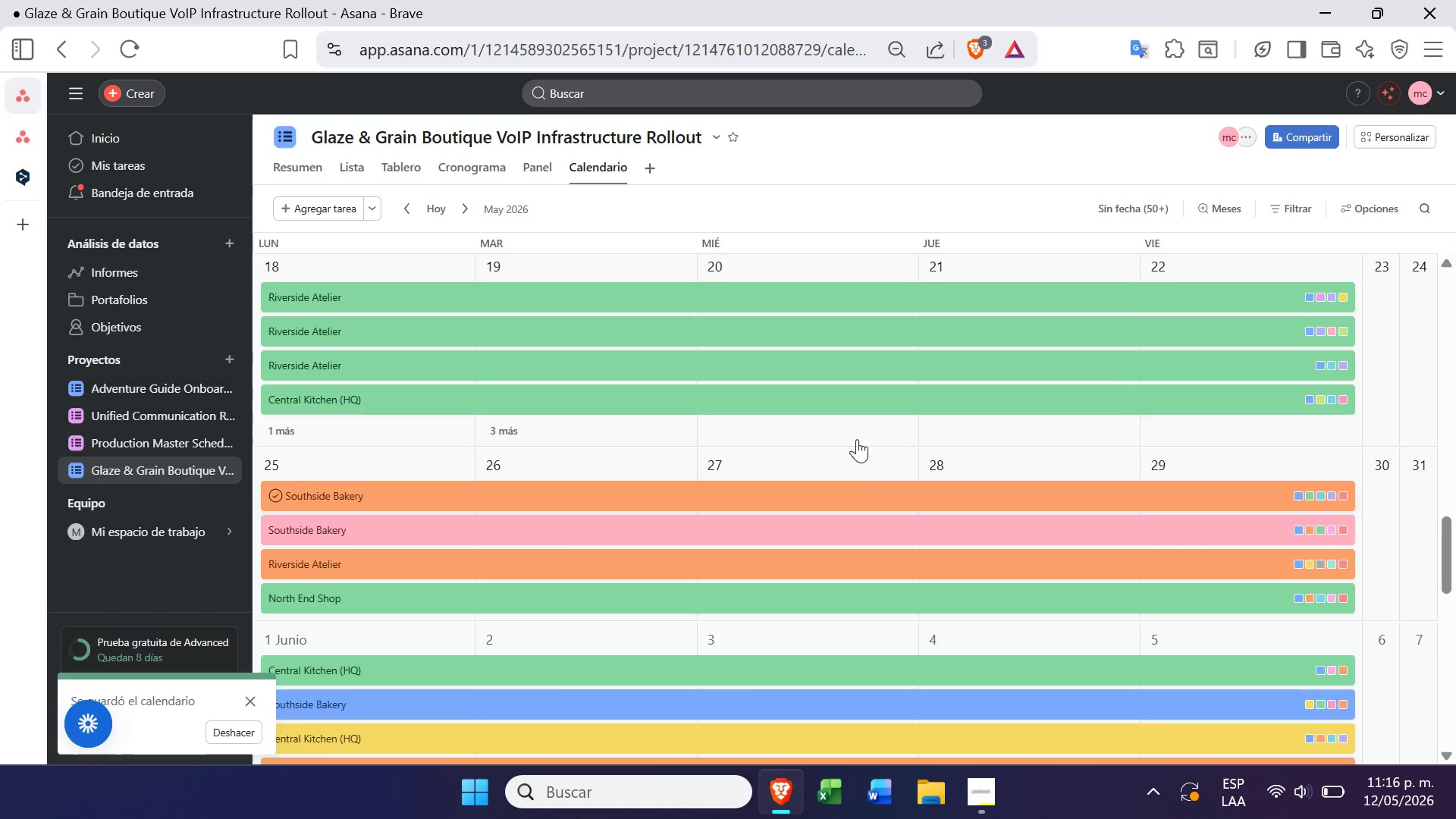 
left_click([987, 802])